 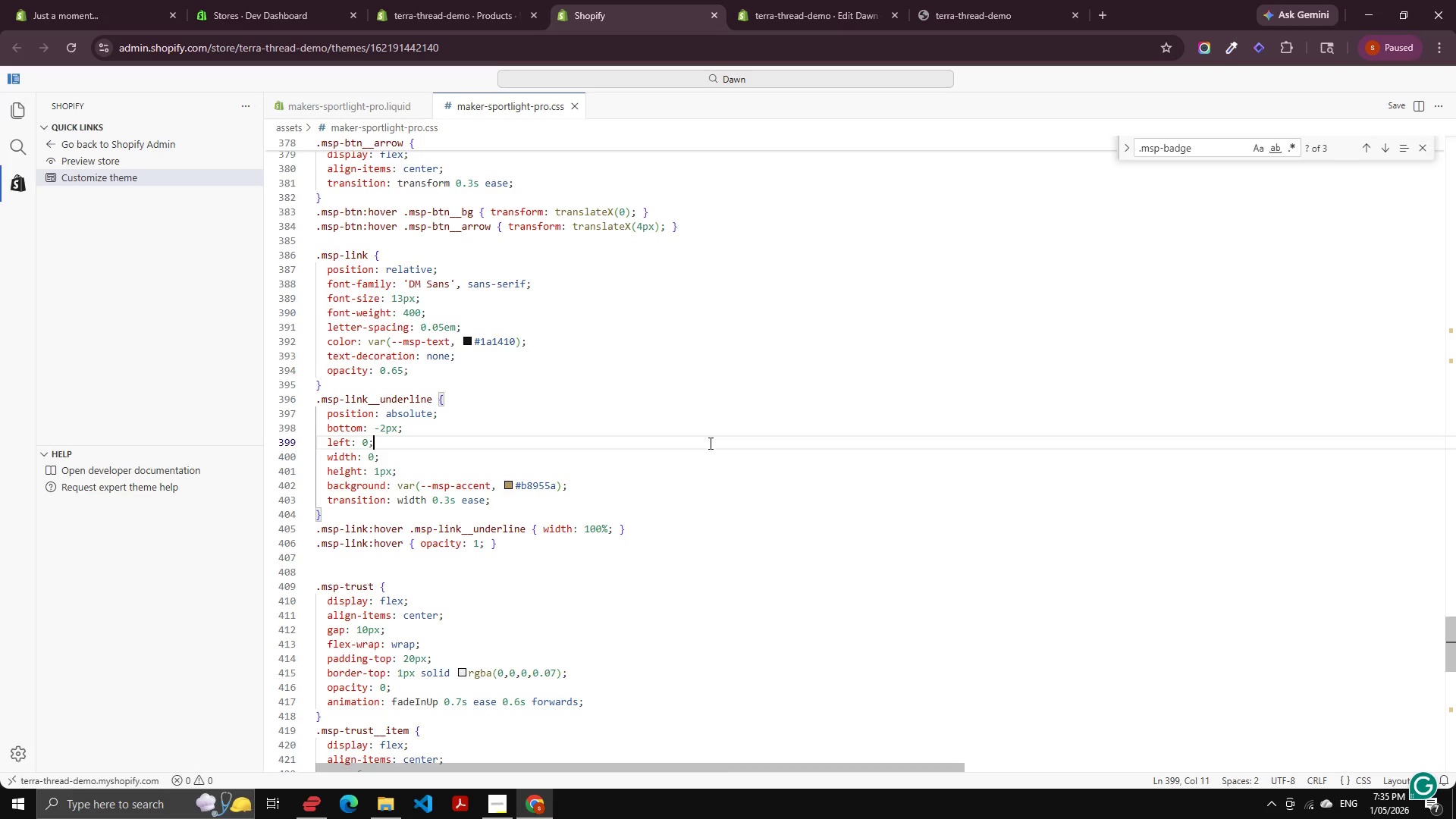 
scroll: coordinate [534, 469], scroll_direction: up, amount: 2.0
 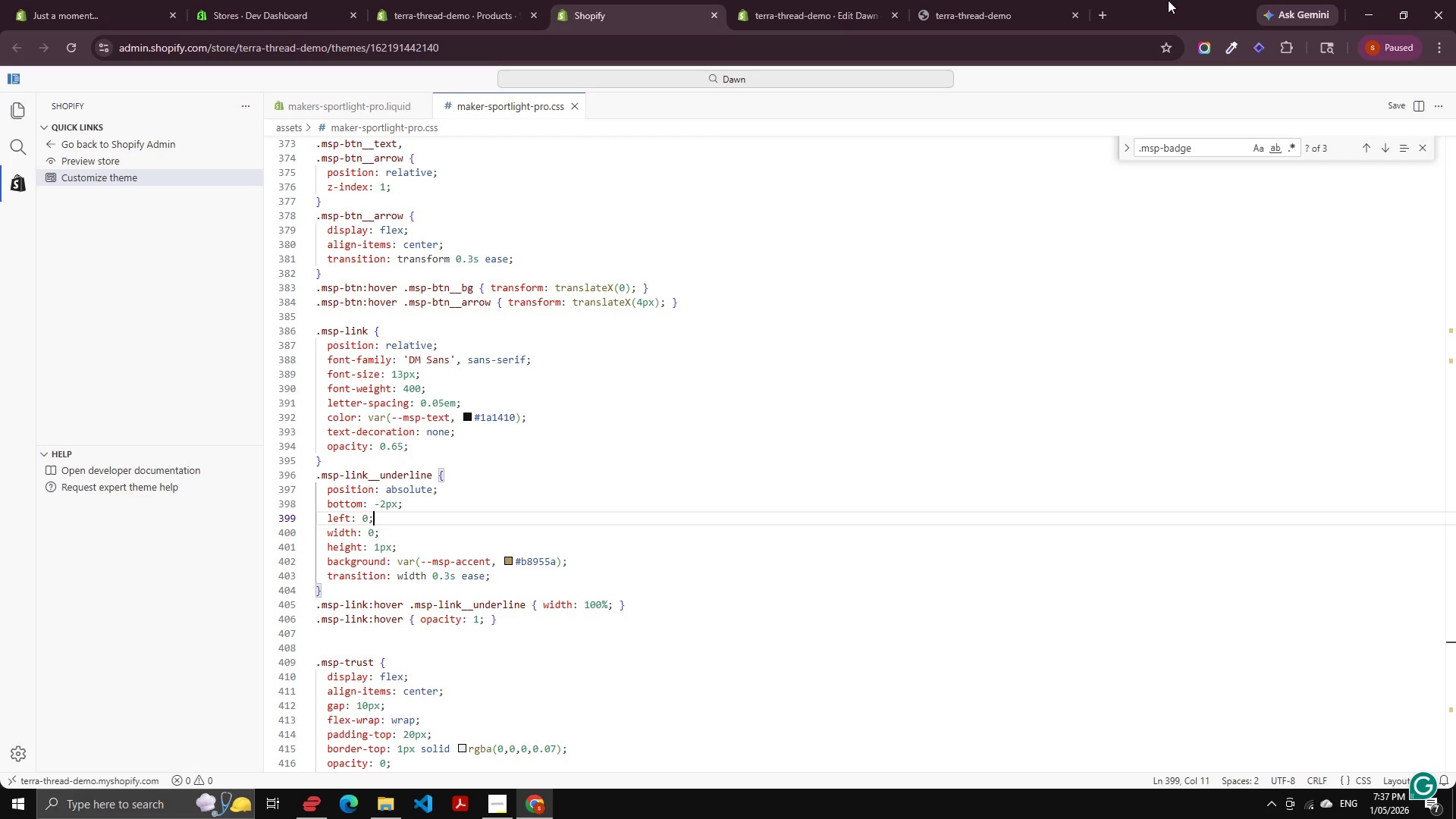 
wait(82.83)
 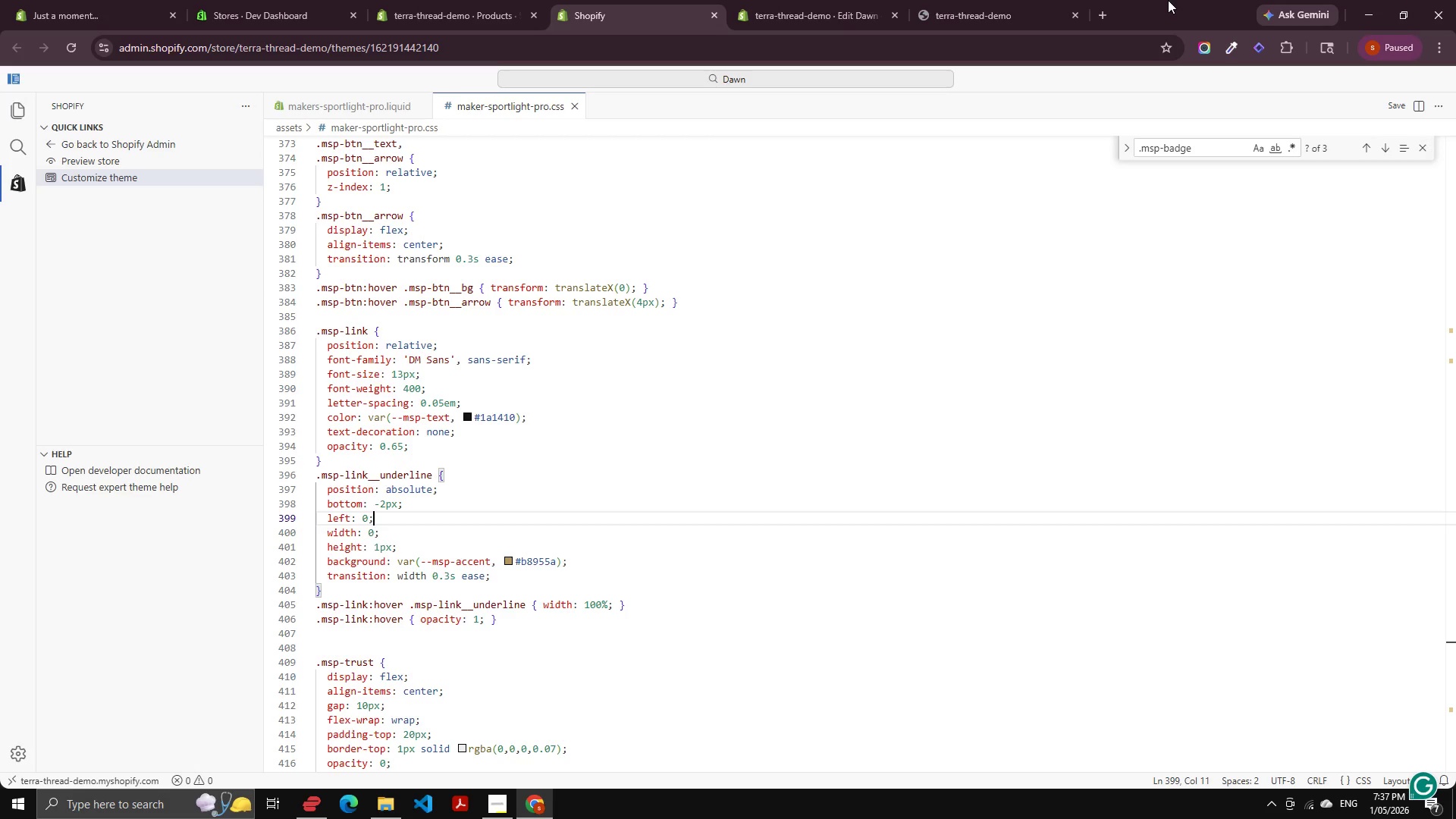 
scroll: coordinate [882, 748], scroll_direction: down, amount: 1.0
 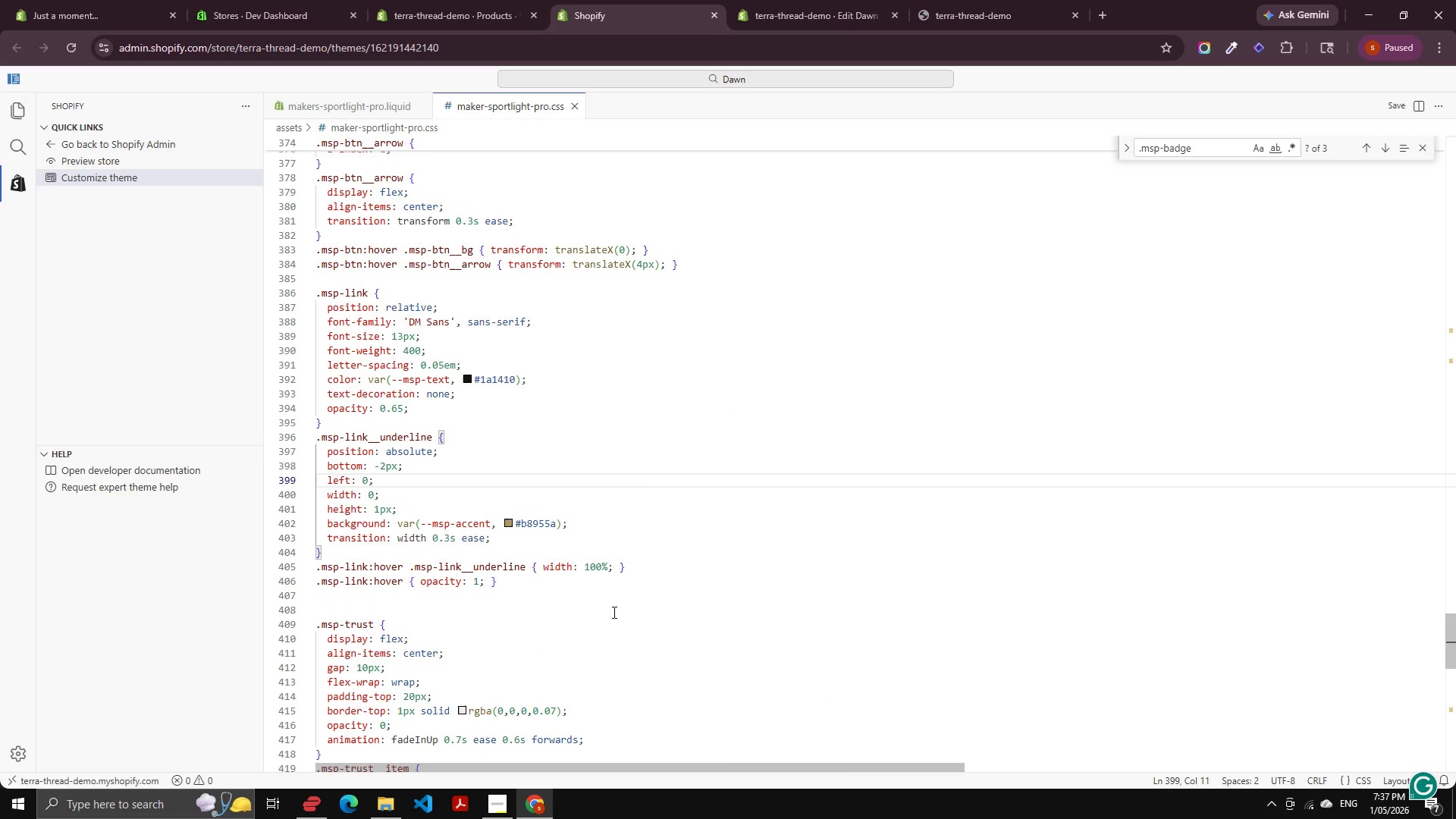 
left_click([632, 468])
 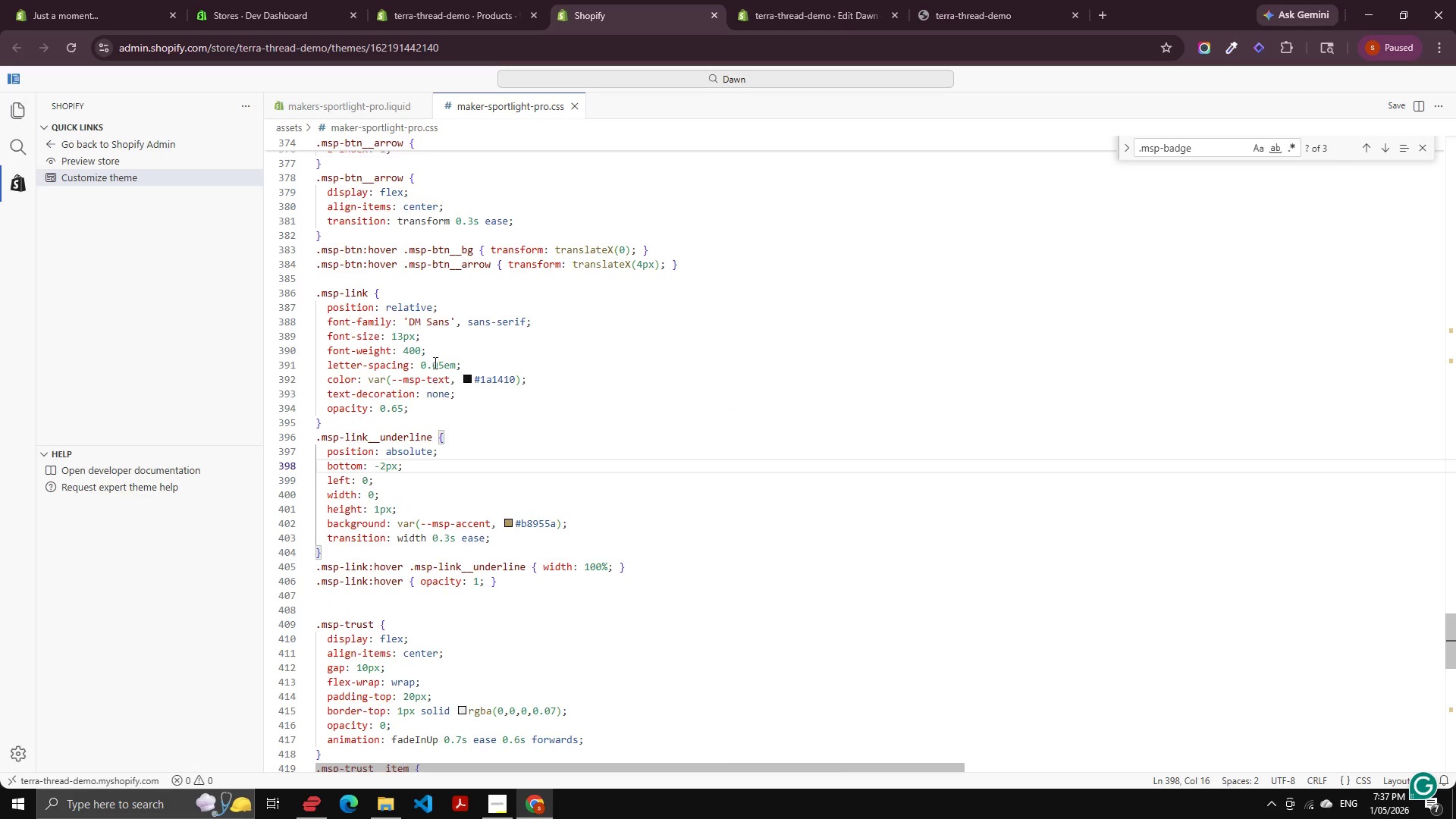 
scroll: coordinate [457, 359], scroll_direction: up, amount: 17.0
 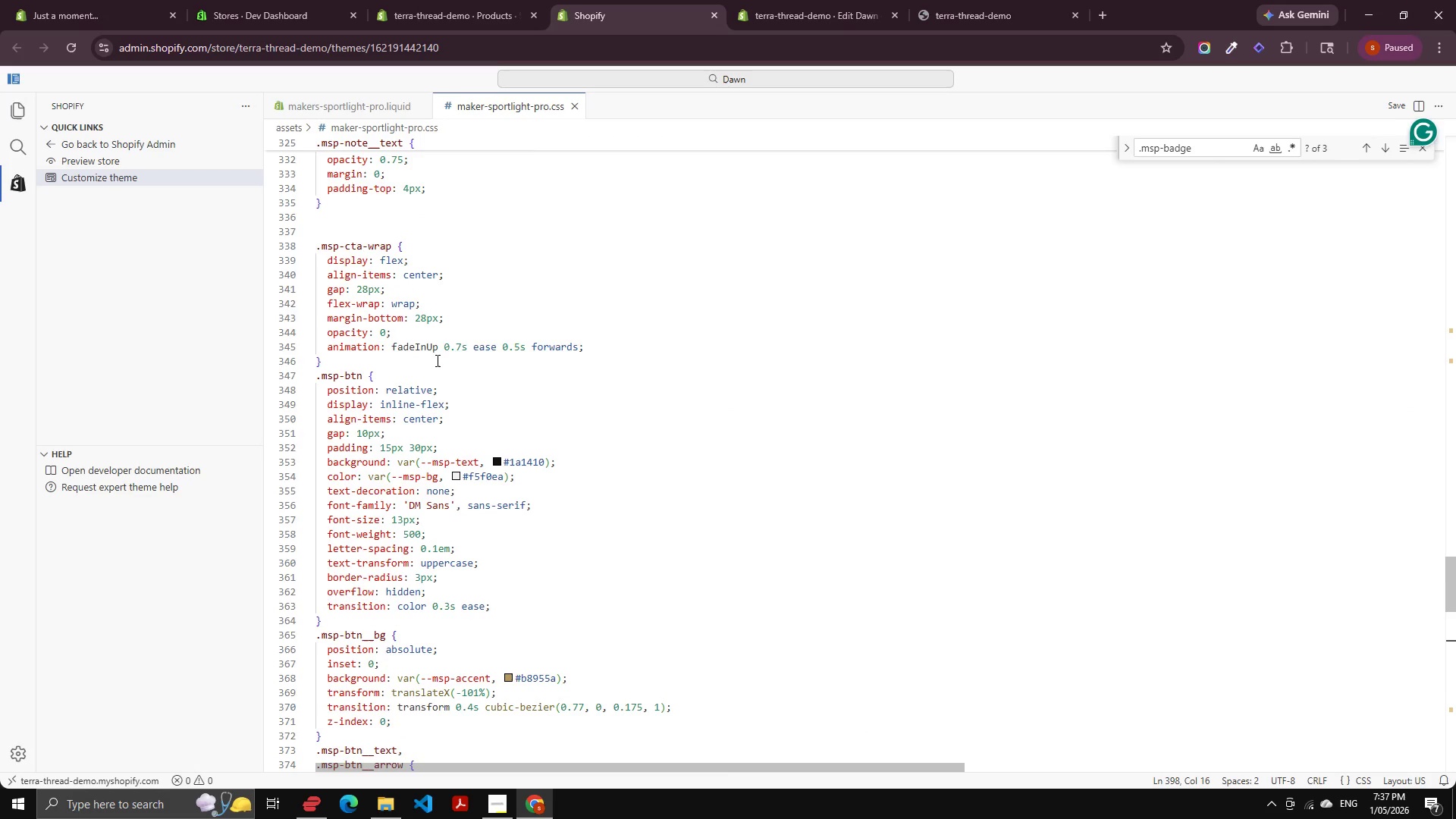 
left_click([436, 360])
 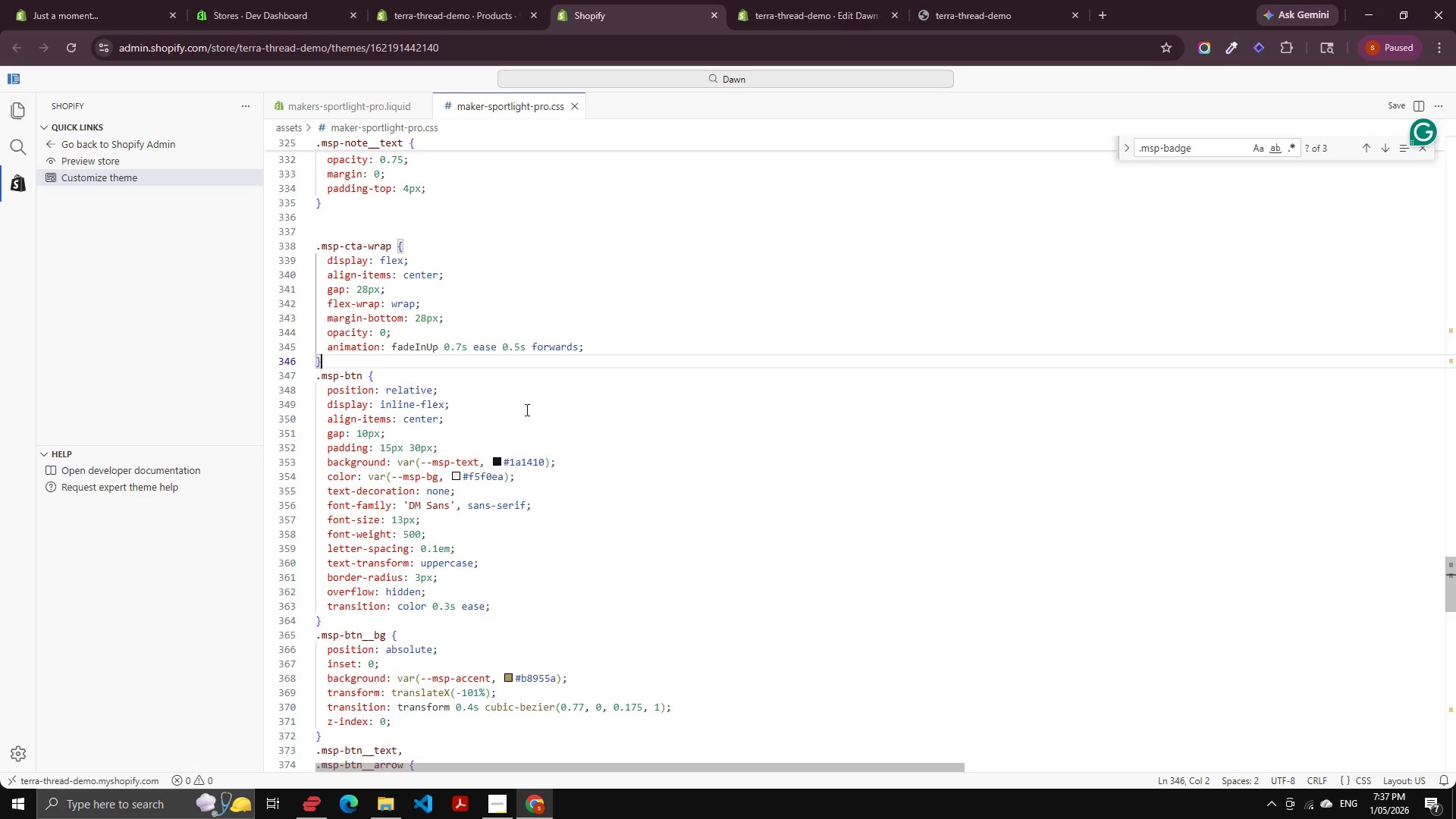 
scroll: coordinate [532, 427], scroll_direction: down, amount: 1.0
 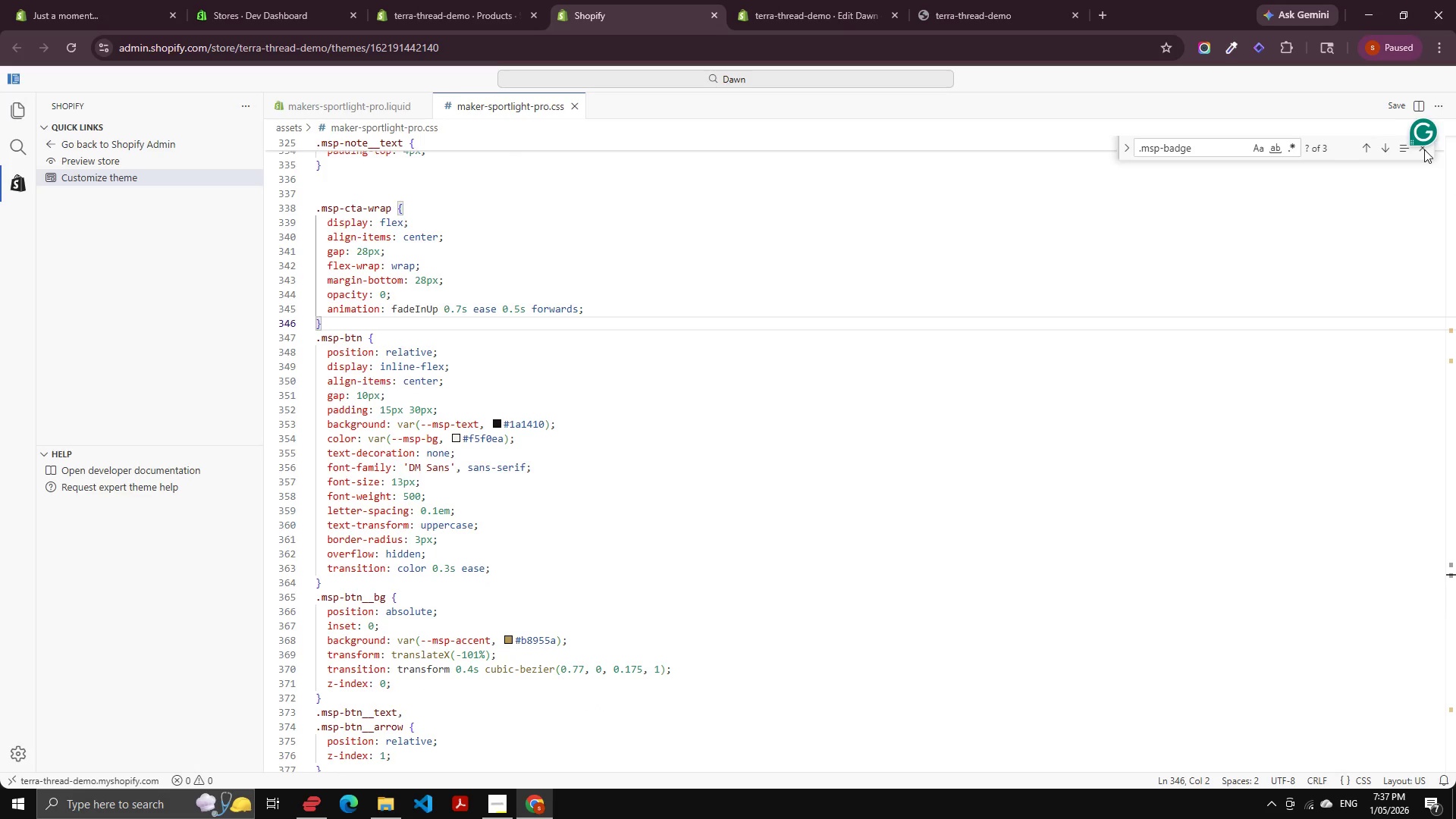 
double_click([1418, 146])
 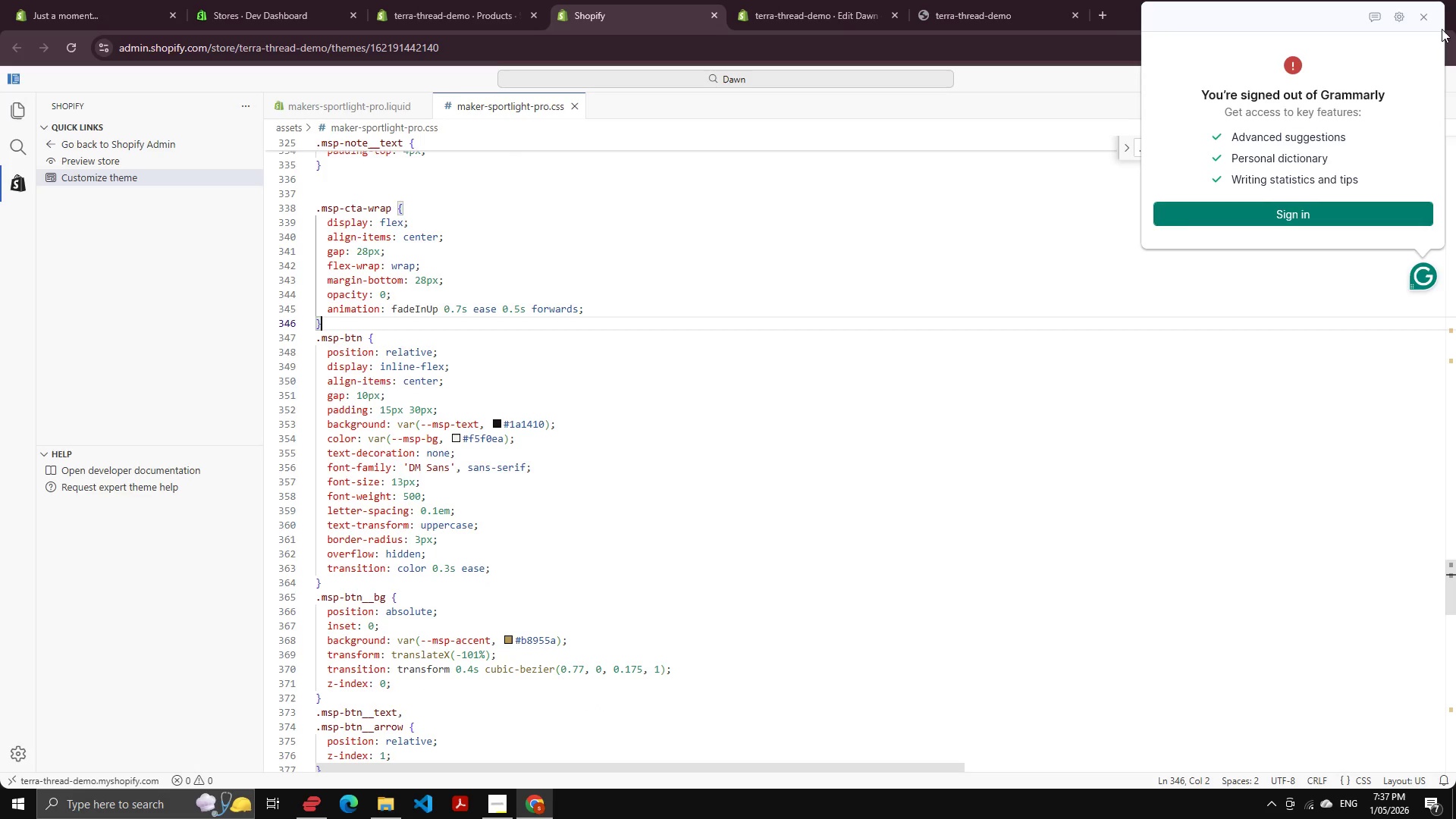 
left_click([1427, 25])
 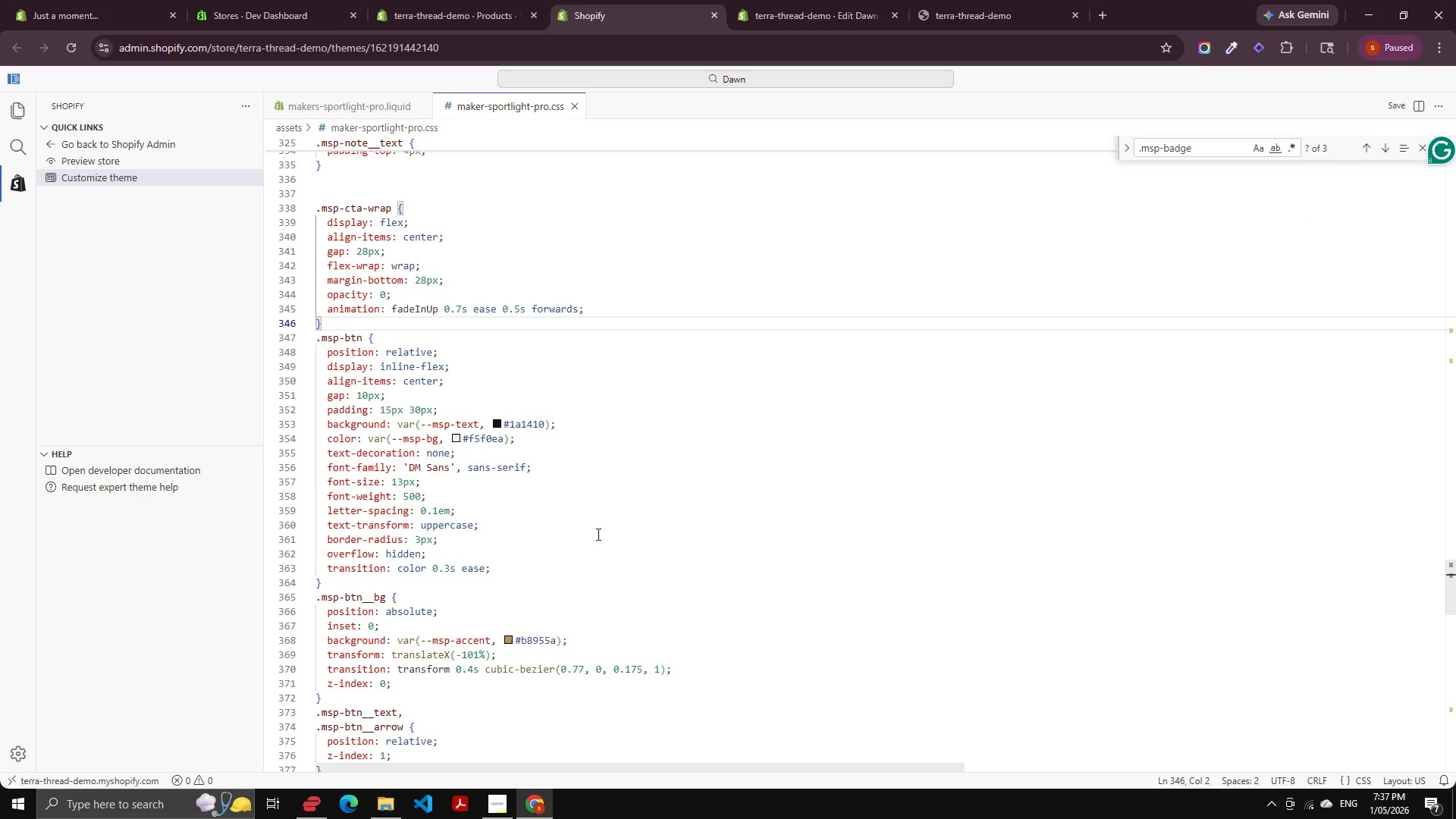 
scroll: coordinate [353, 623], scroll_direction: down, amount: 5.0
 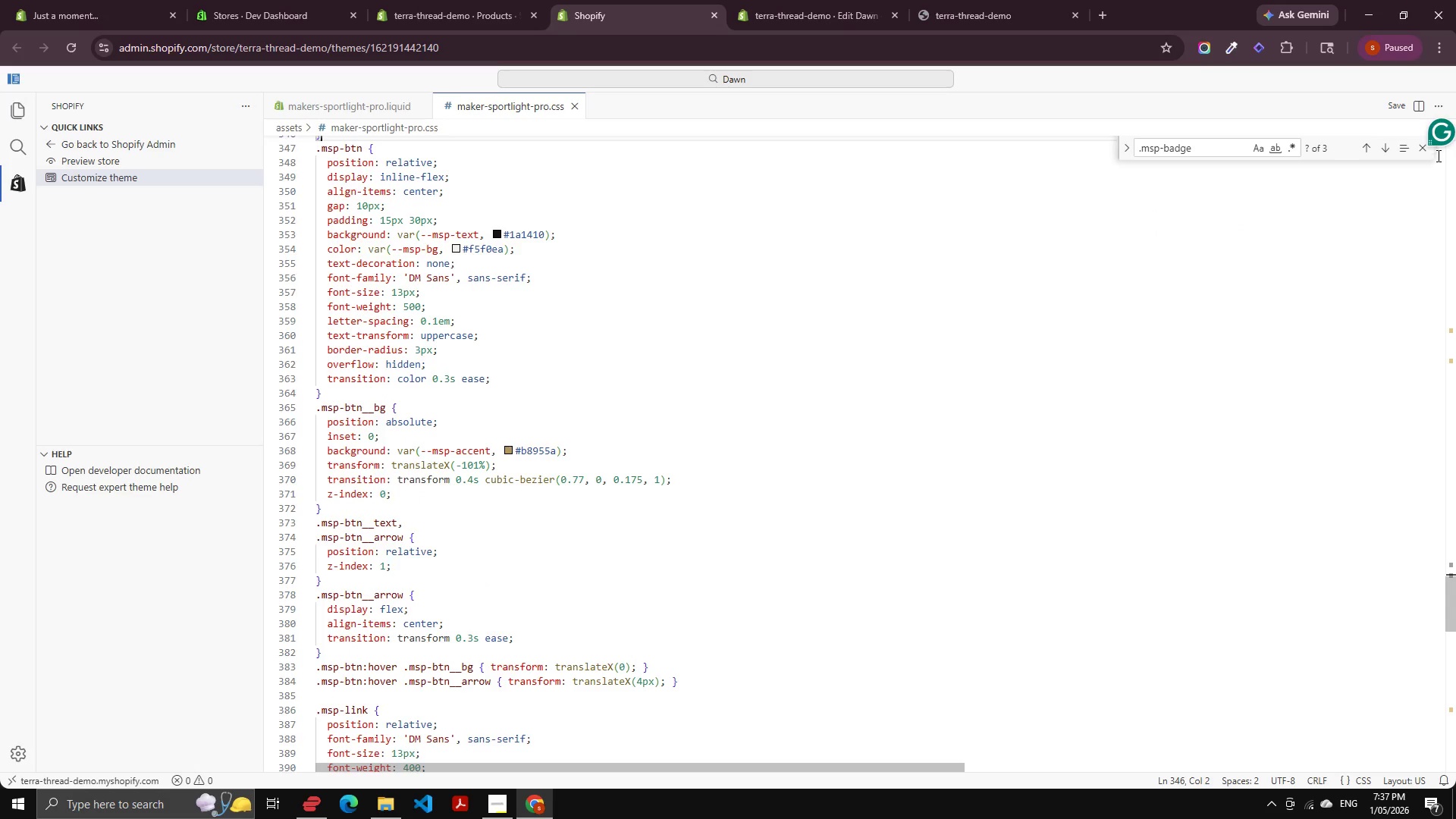 
left_click_drag(start_coordinate=[1438, 130], to_coordinate=[1416, 33])
 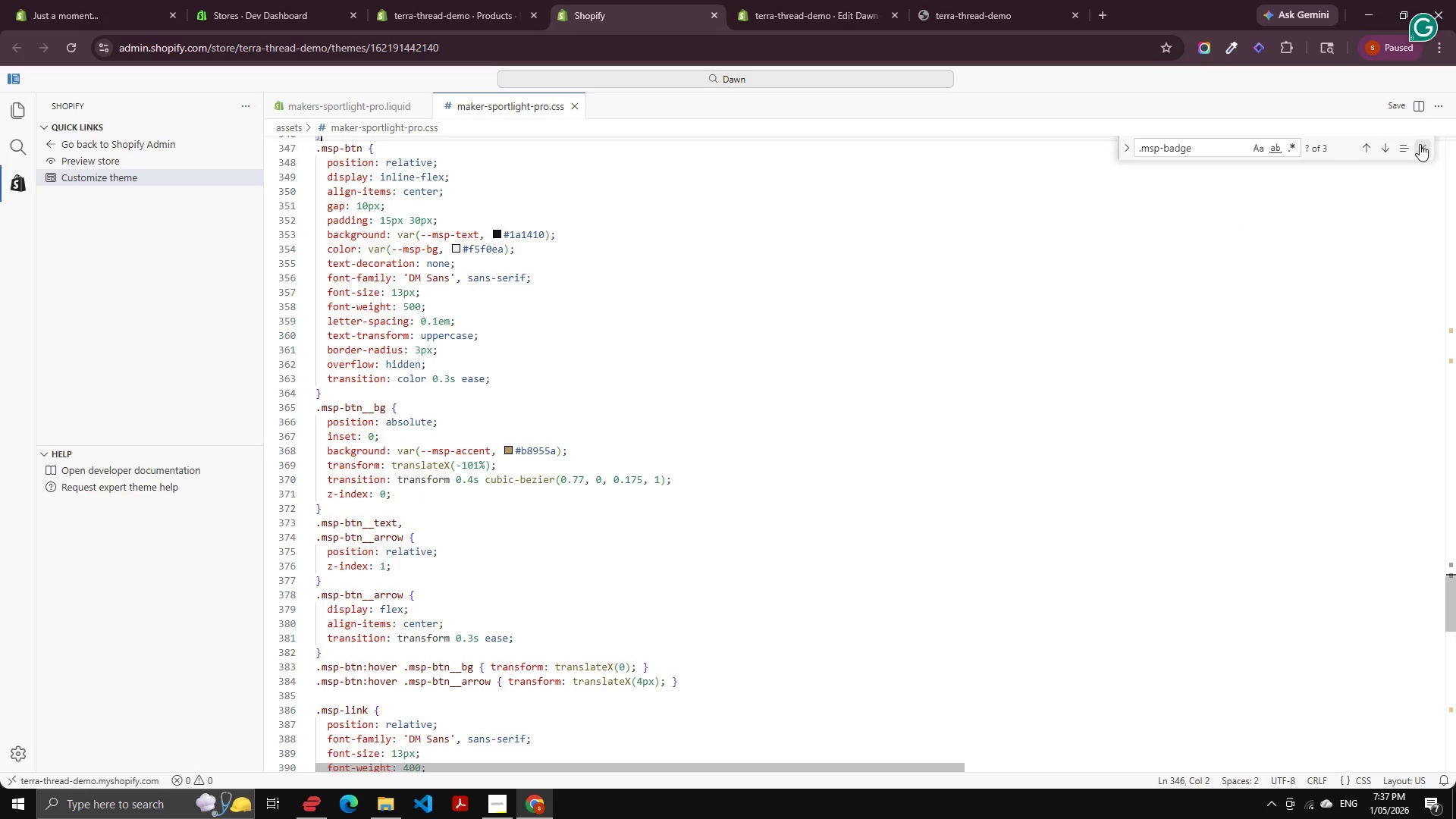 
left_click([1424, 147])